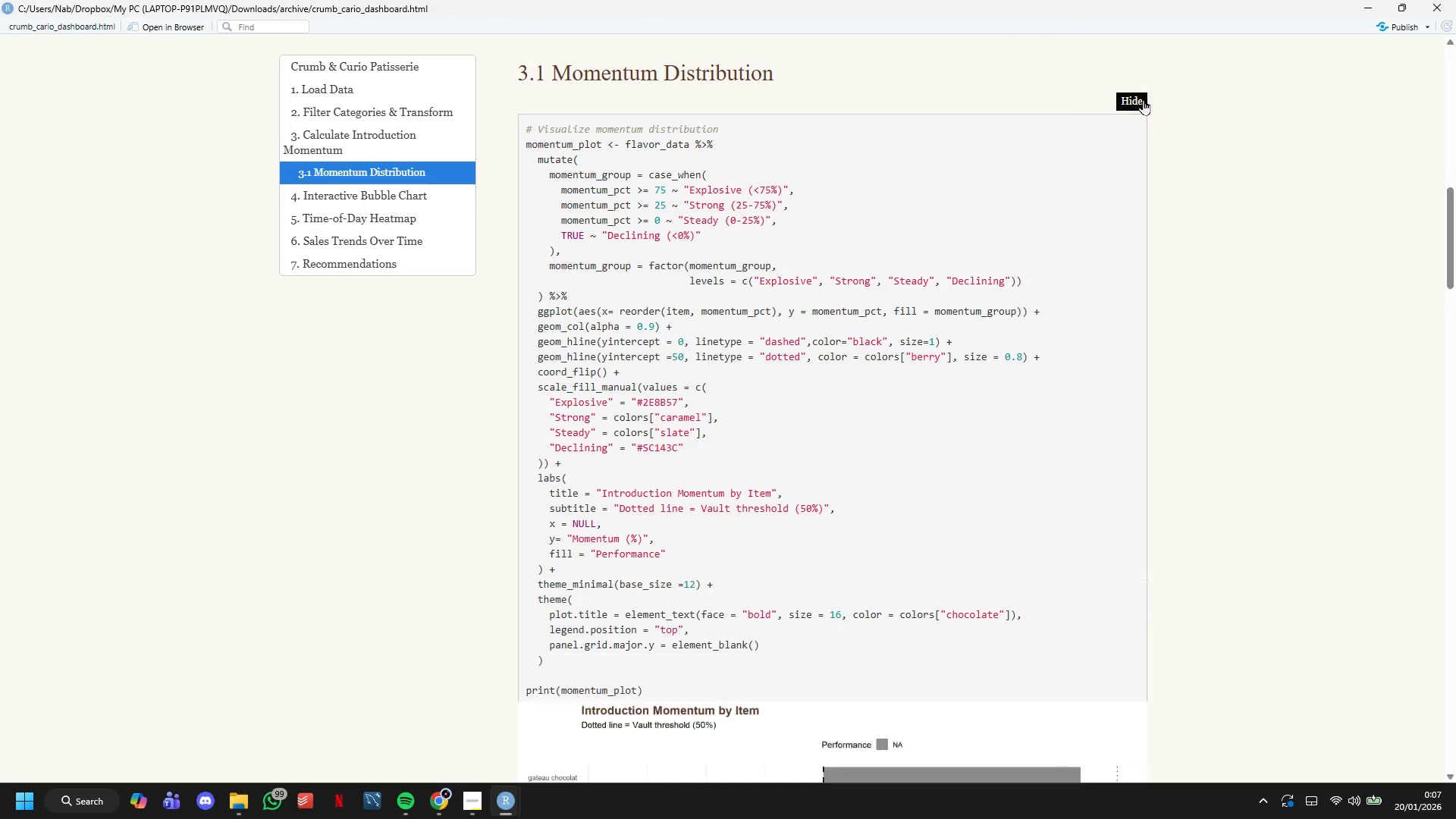 
left_click([1143, 99])
 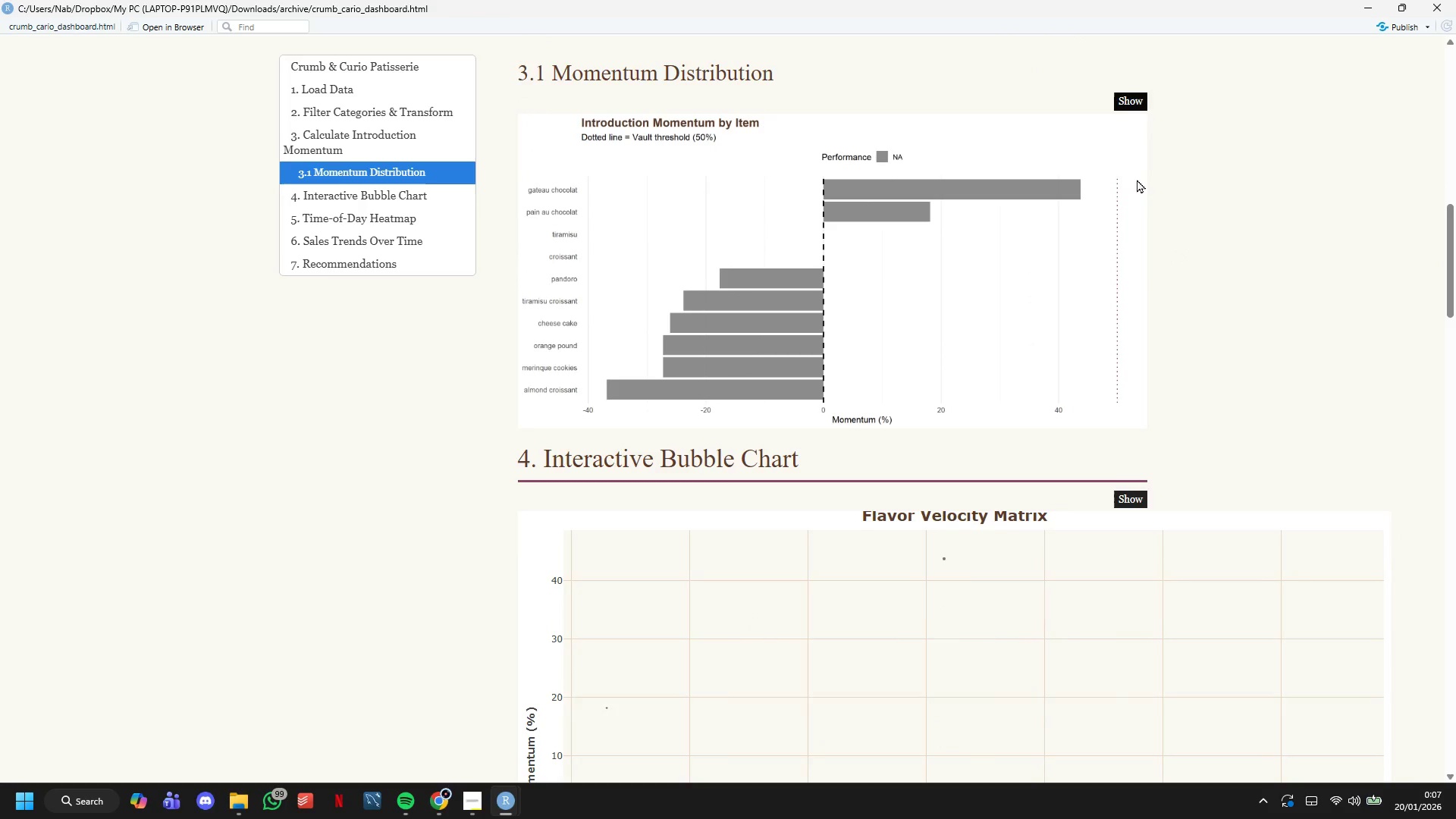 
scroll: coordinate [1137, 179], scroll_direction: down, amount: 1.0
 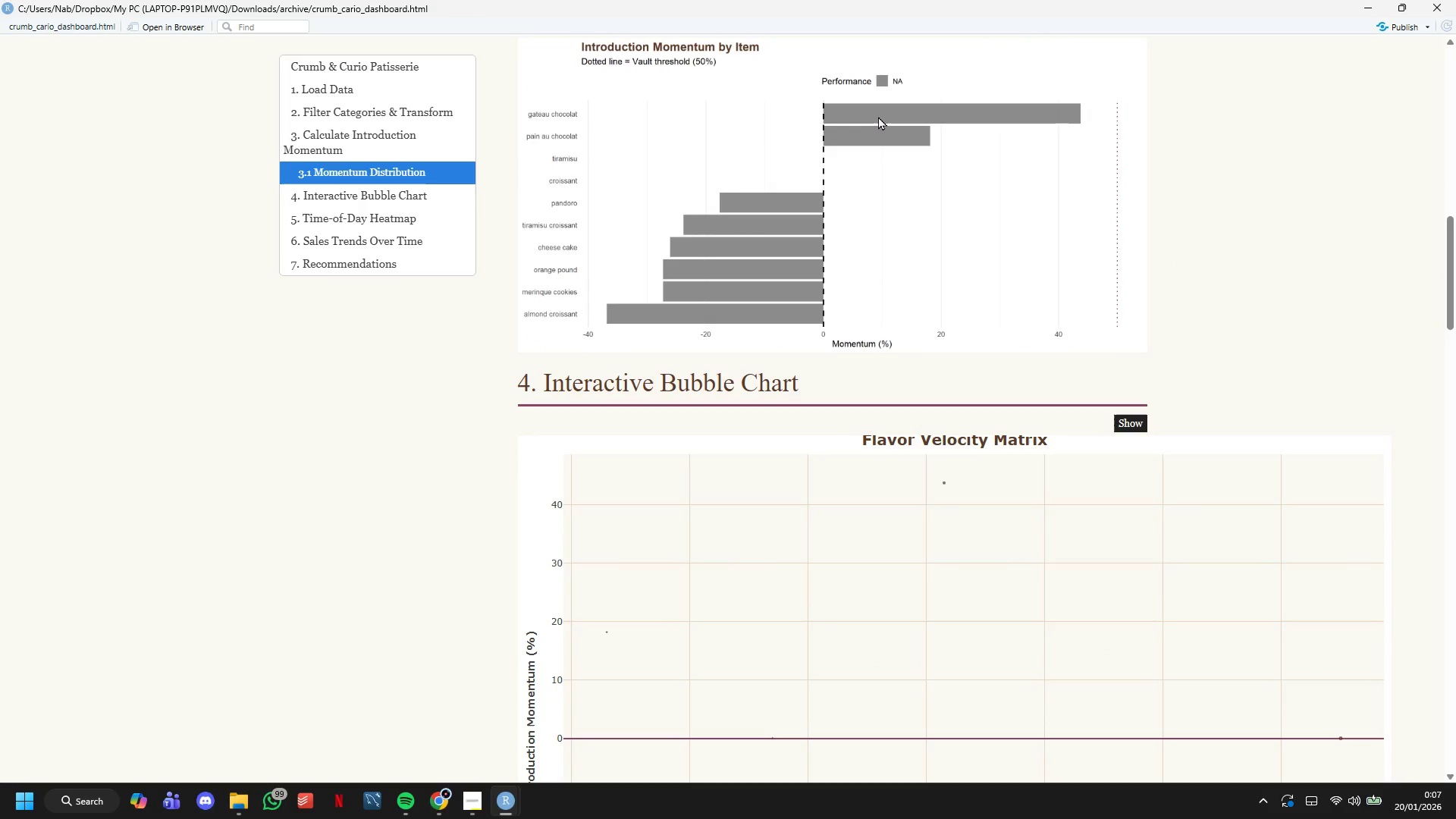 
scroll: coordinate [943, 335], scroll_direction: up, amount: 4.0
 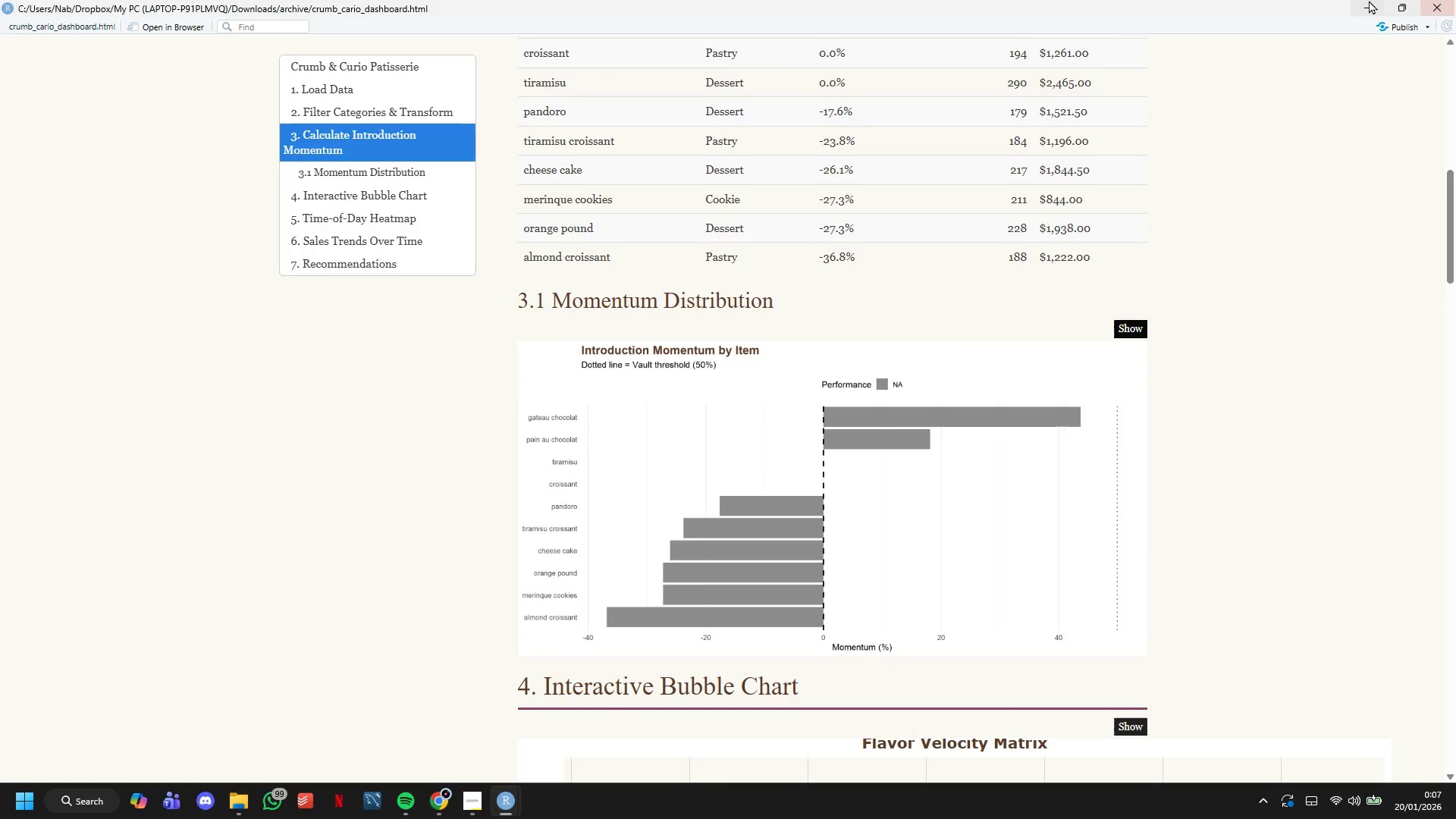 
left_click([1363, 0])
 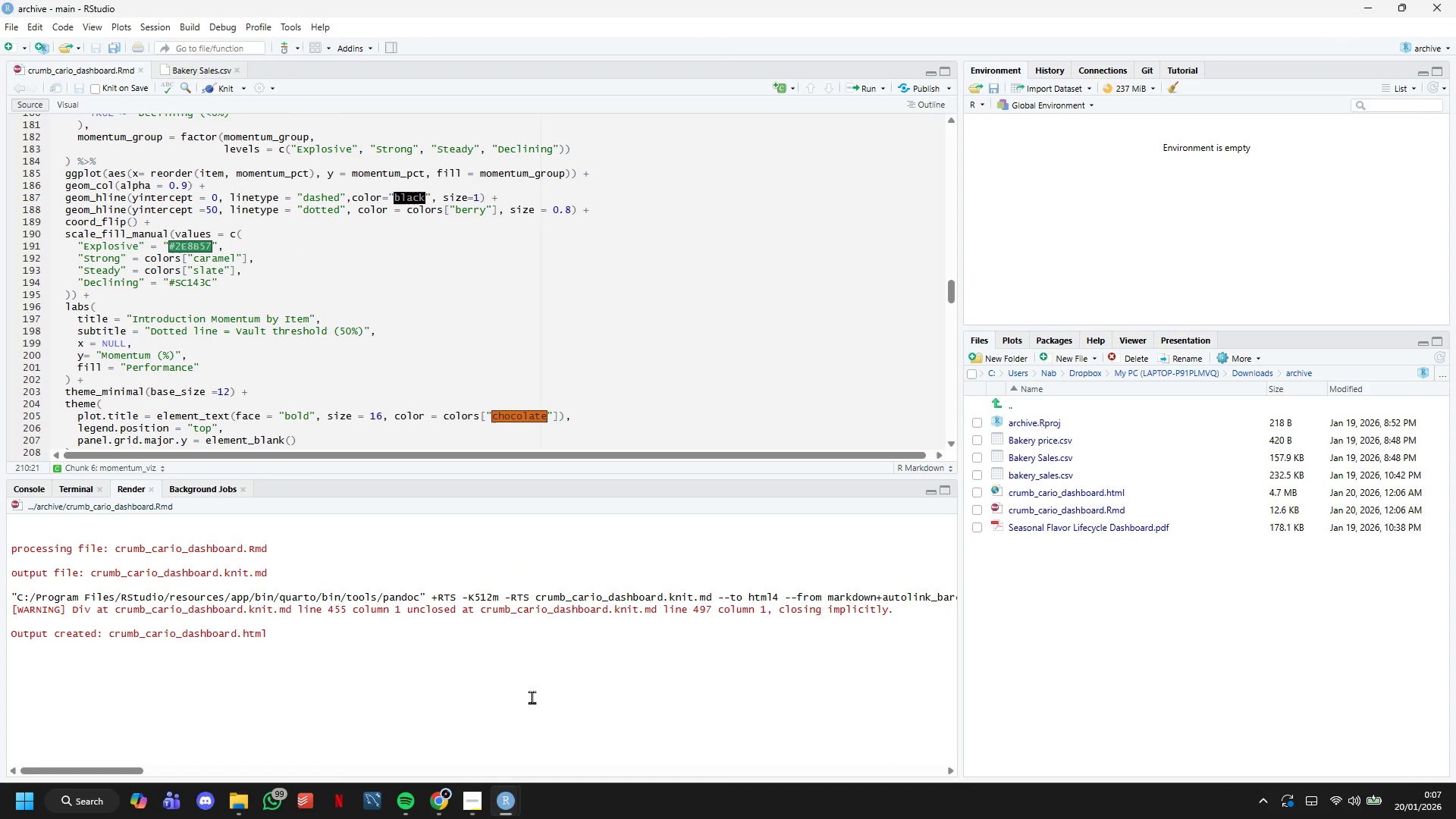 
wait(5.06)
 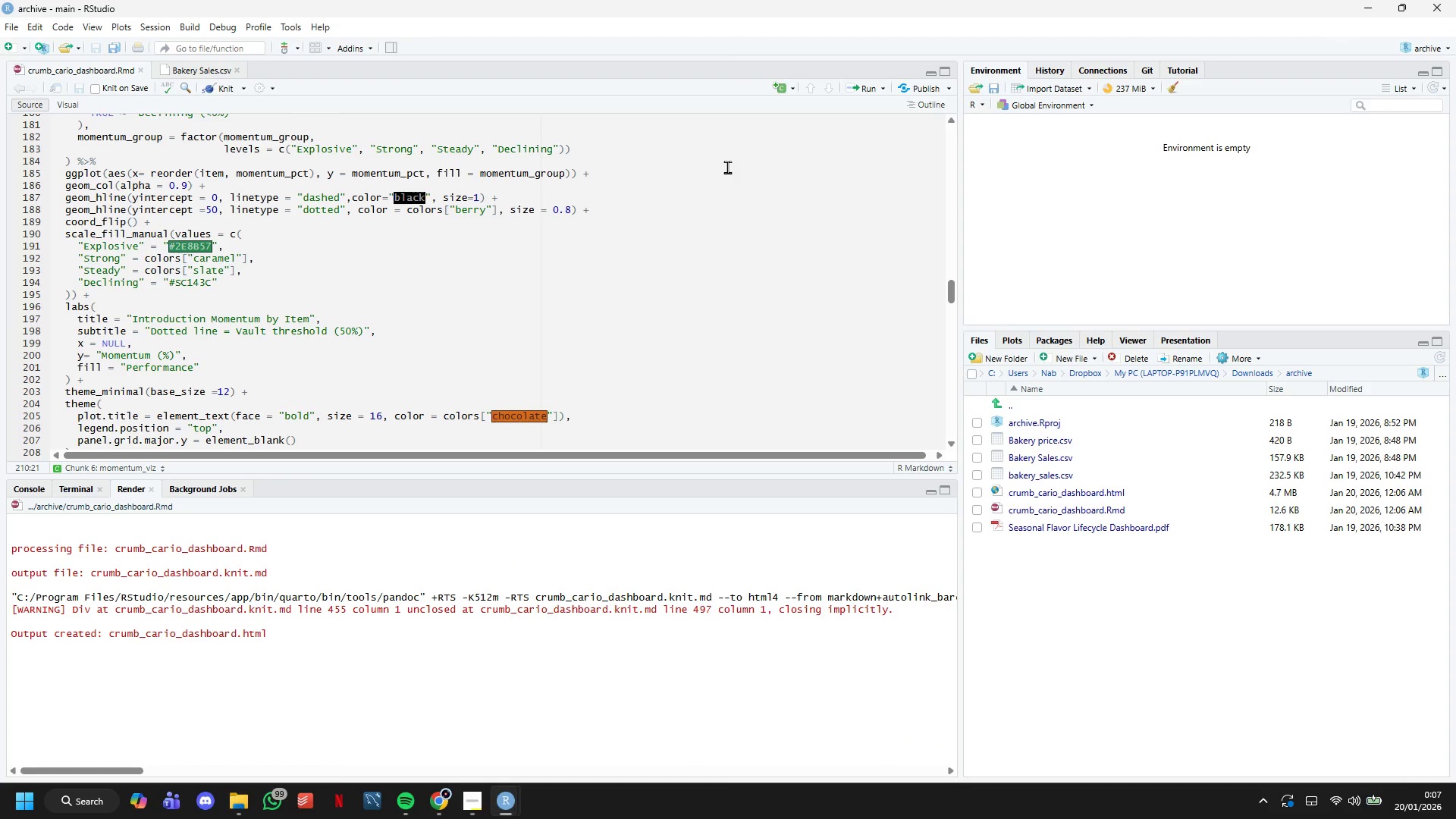 
left_click([480, 800])